 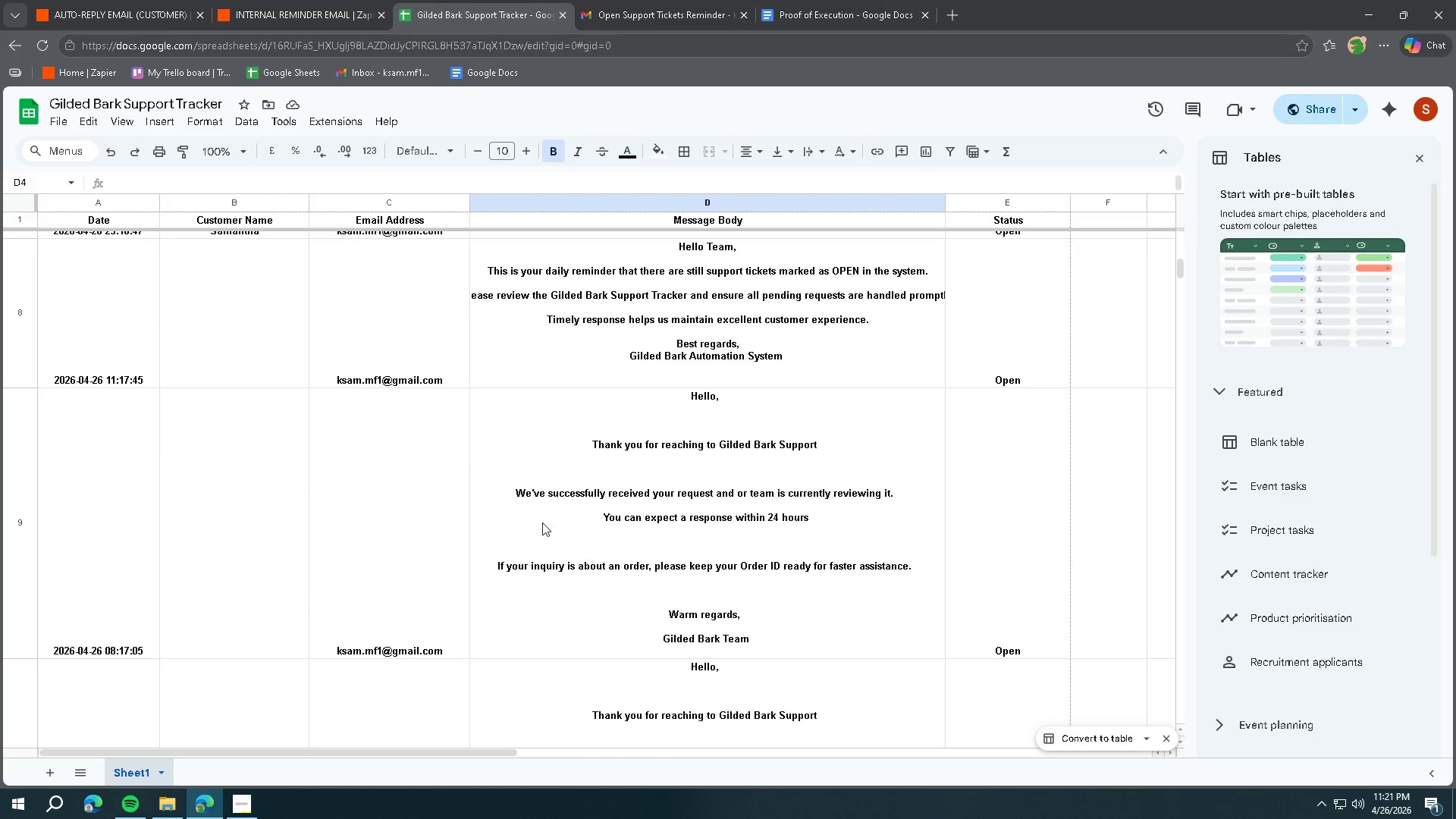 
scroll: coordinate [551, 544], scroll_direction: down, amount: 4.0
 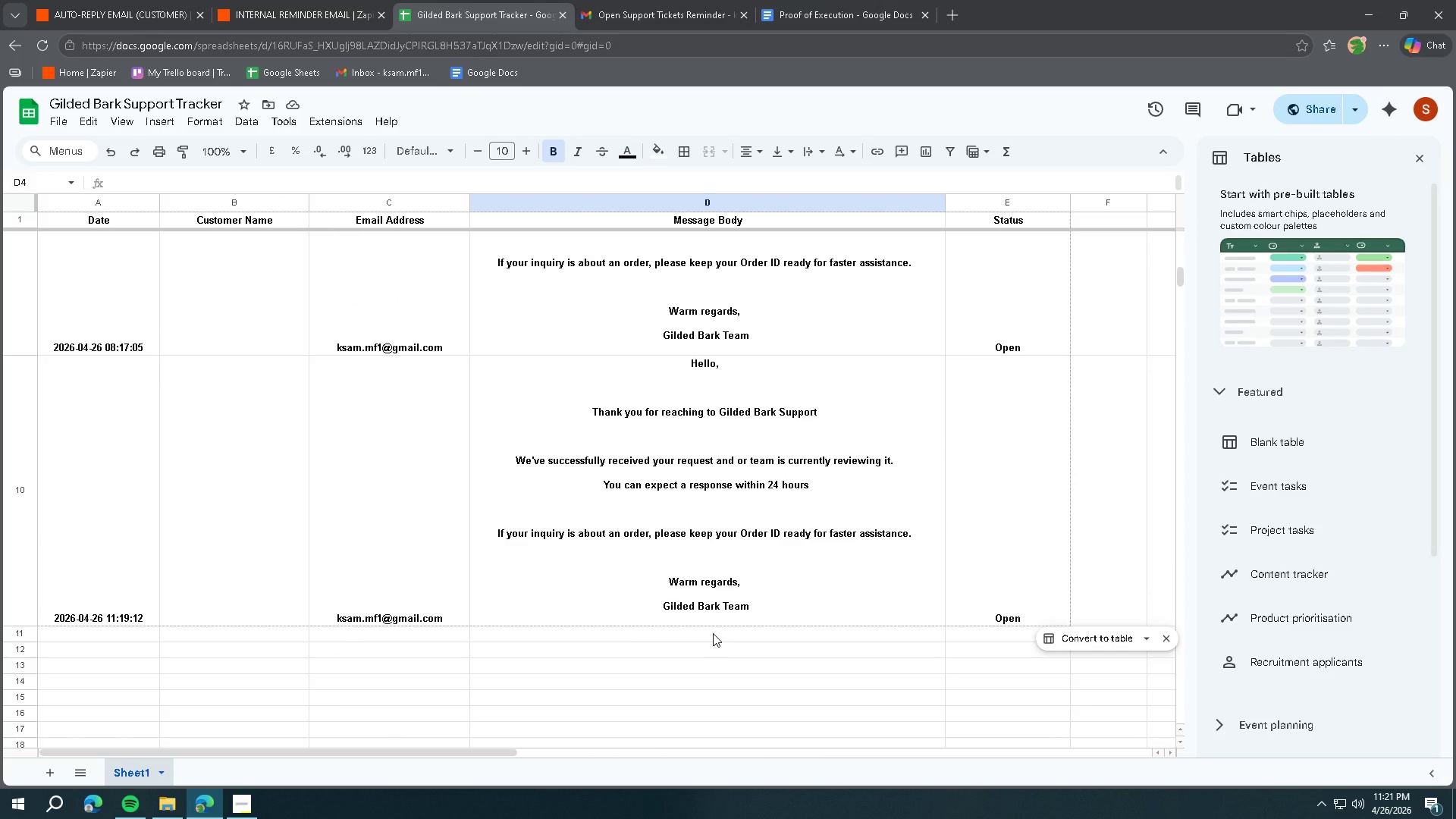 
wait(5.14)
 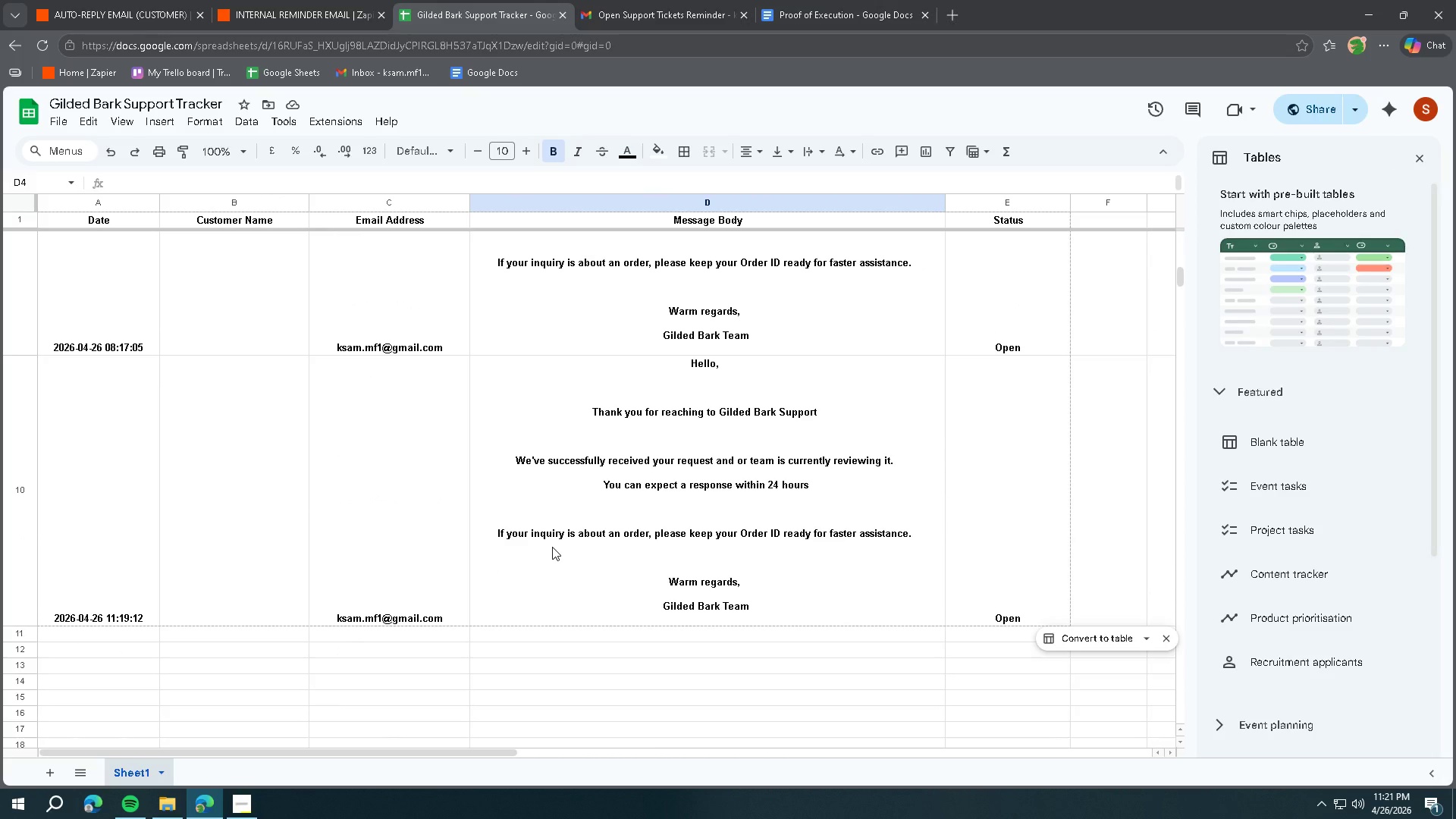 
scroll: coordinate [722, 632], scroll_direction: up, amount: 7.0
 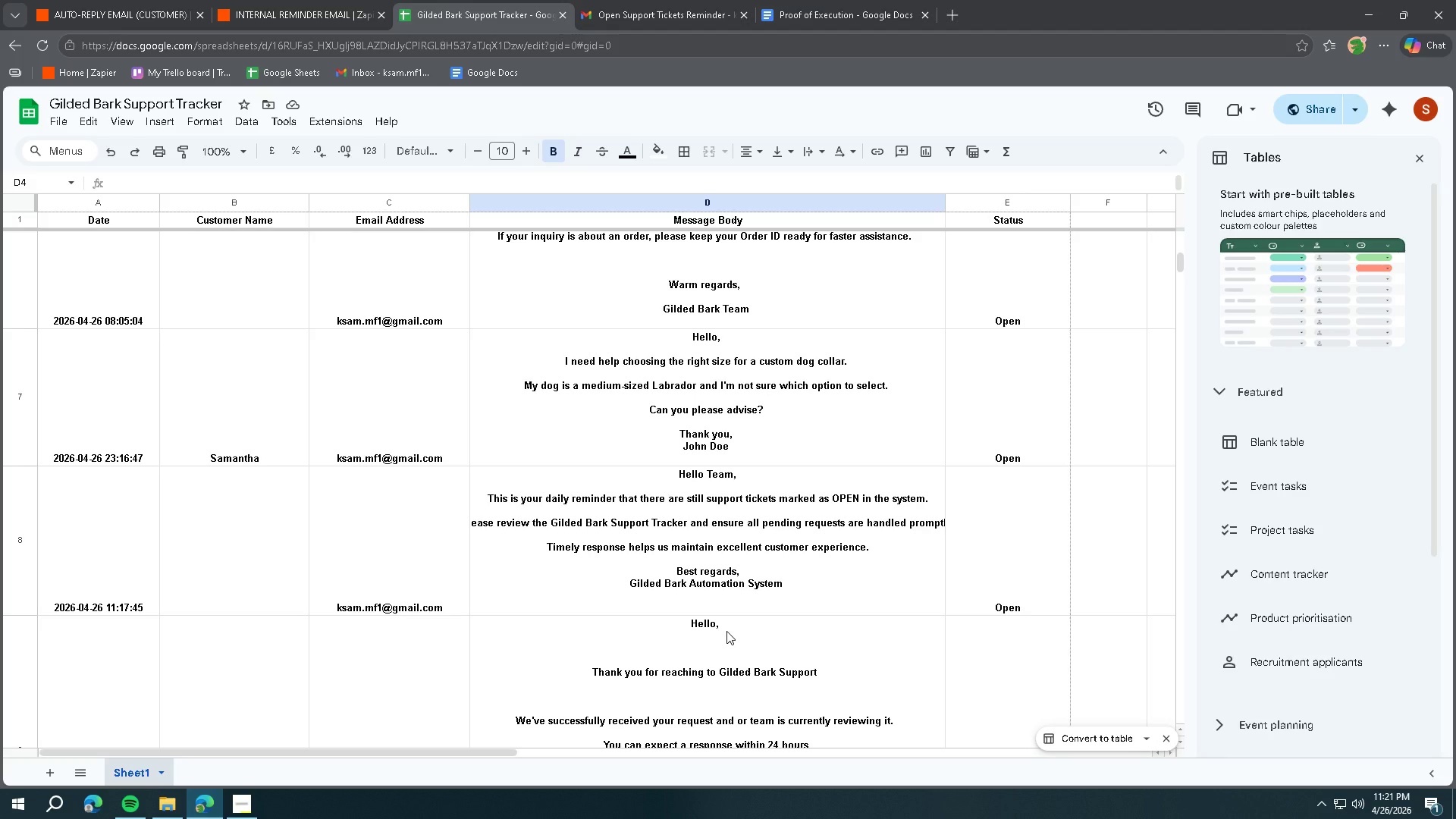 
scroll: coordinate [727, 630], scroll_direction: down, amount: 1.0
 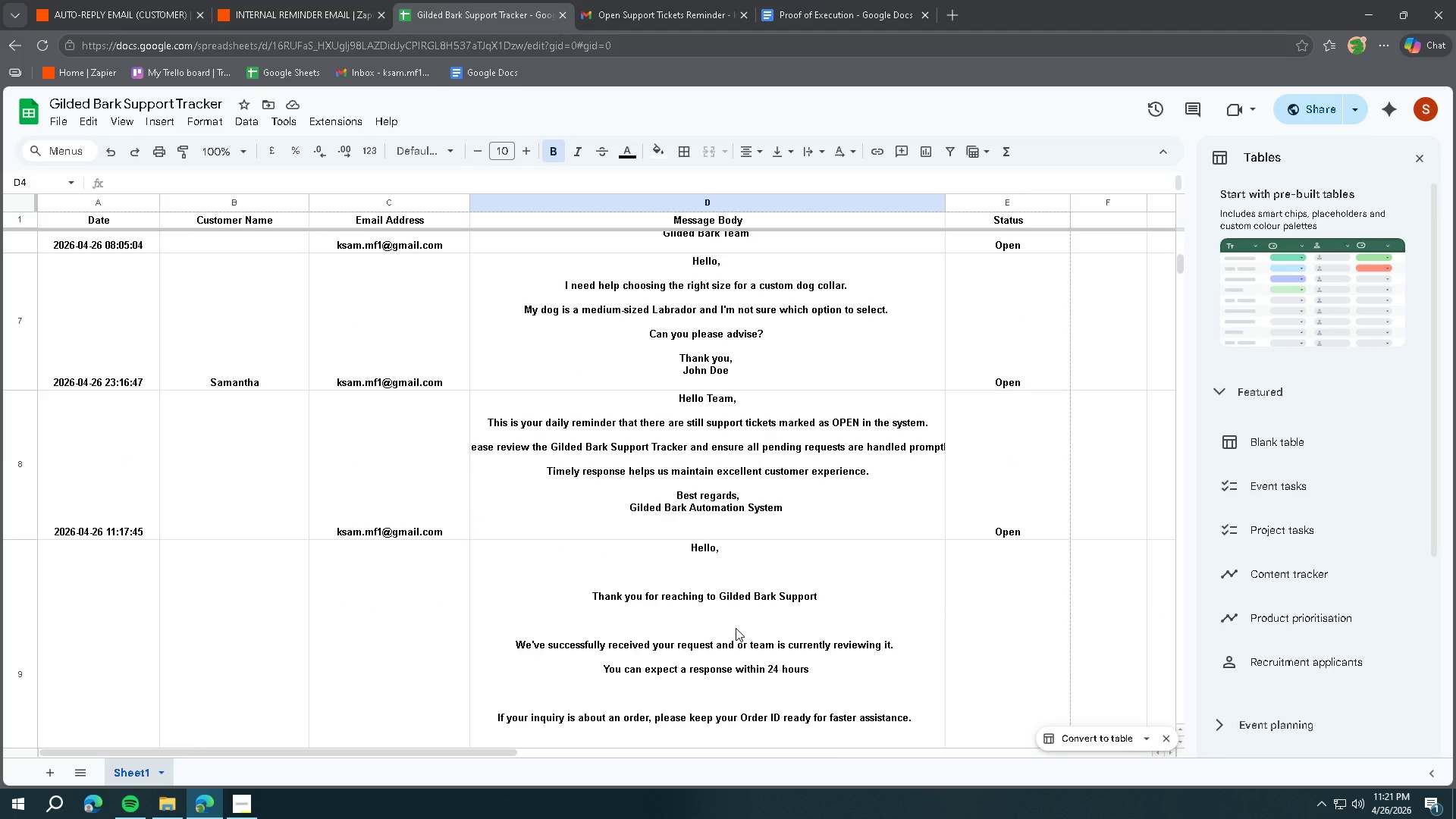 
wait(5.29)
 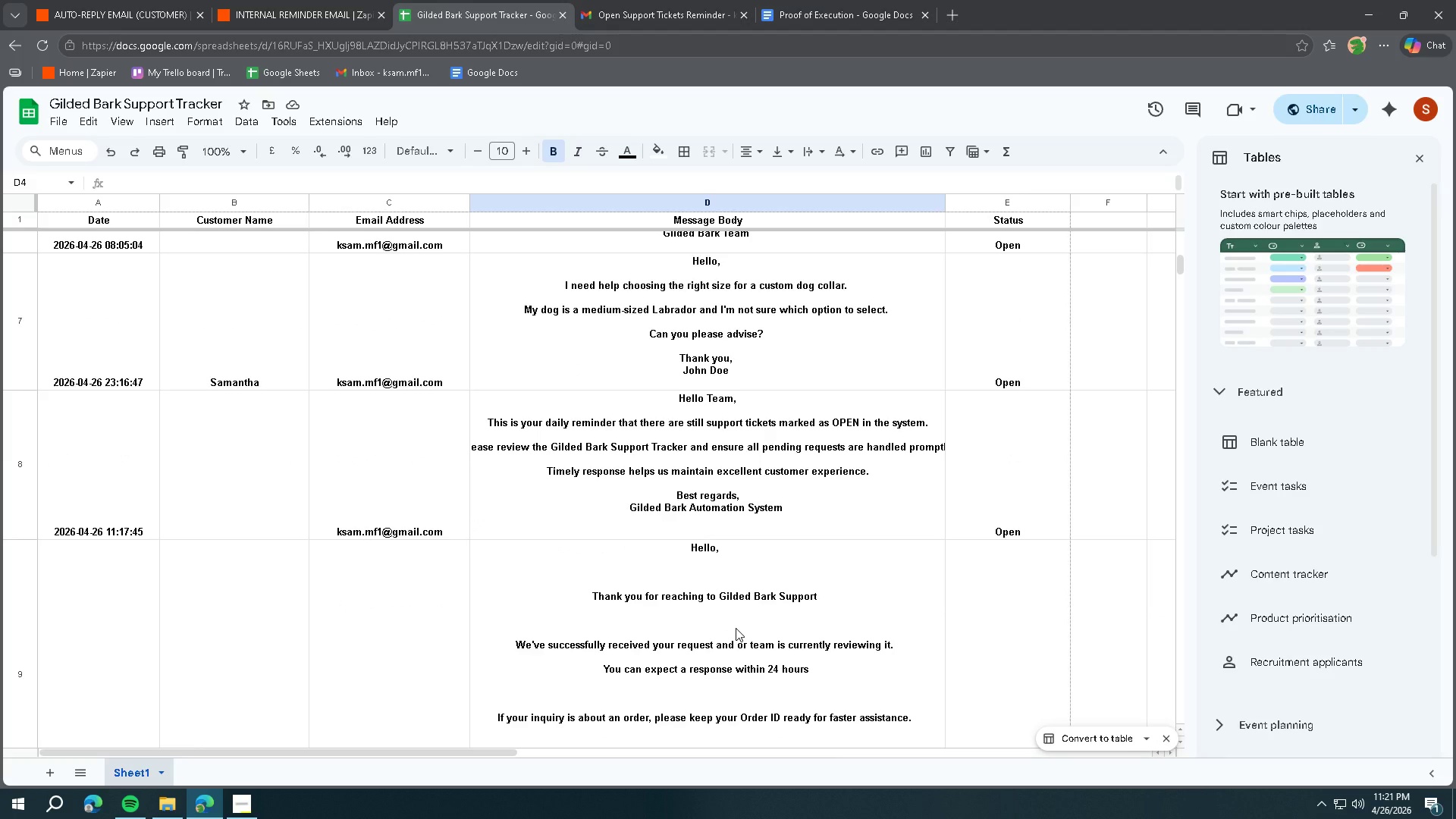 
left_click([240, 814])